 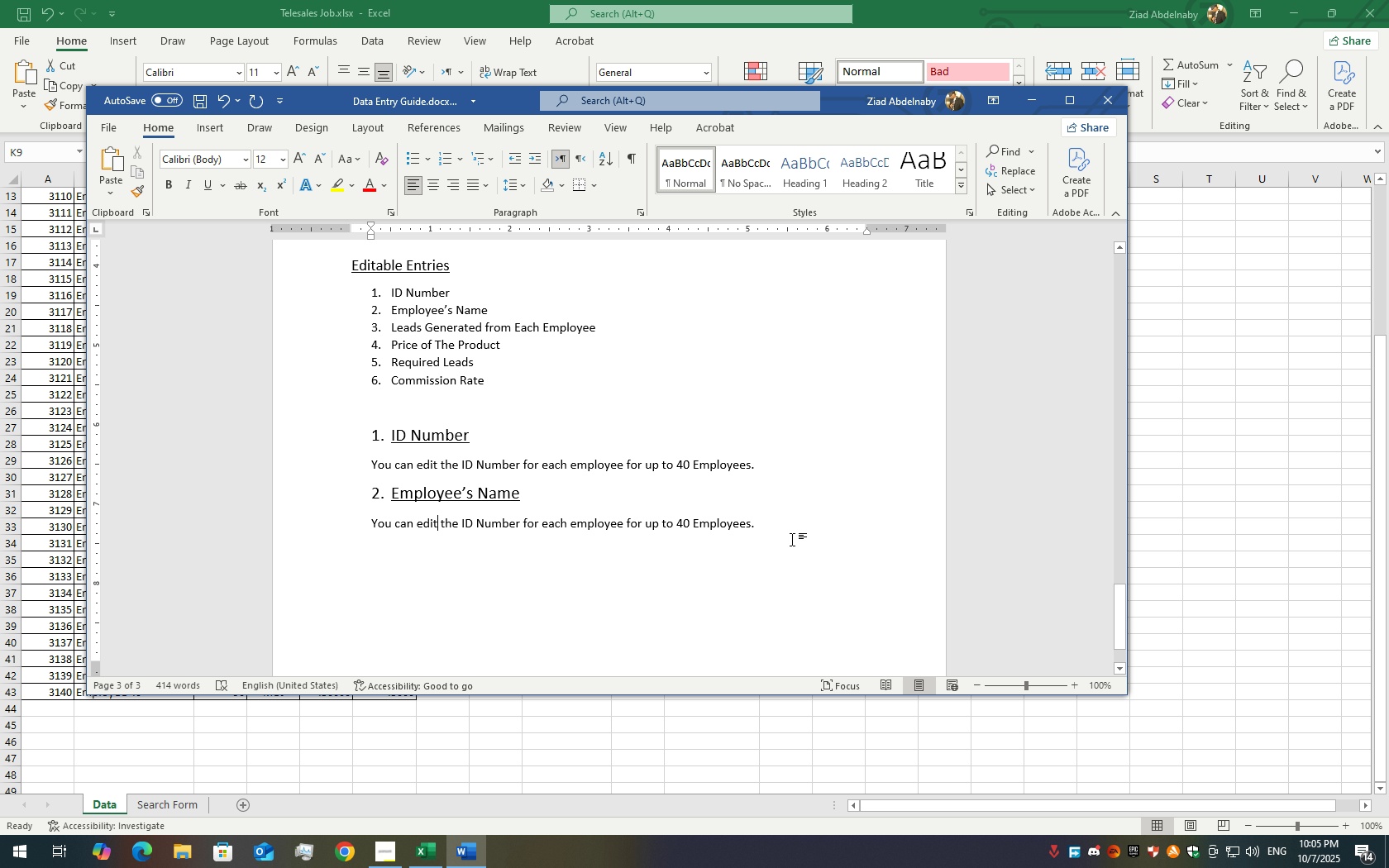 
key(Backspace)
key(Backspace)
key(Backspace)
key(Backspace)
type(chane)
key(Backspace)
type(ge)
 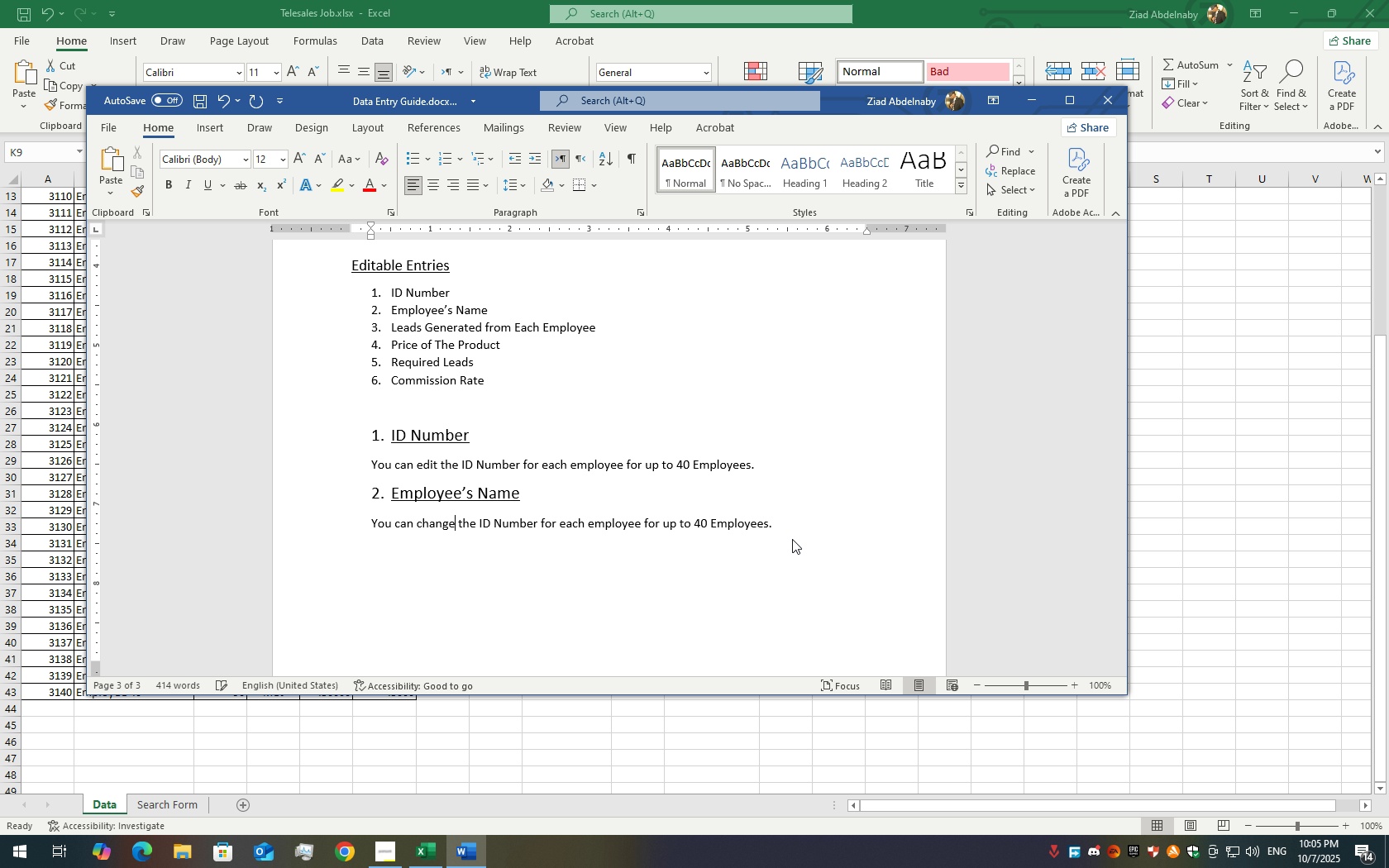 
key(ArrowRight)
 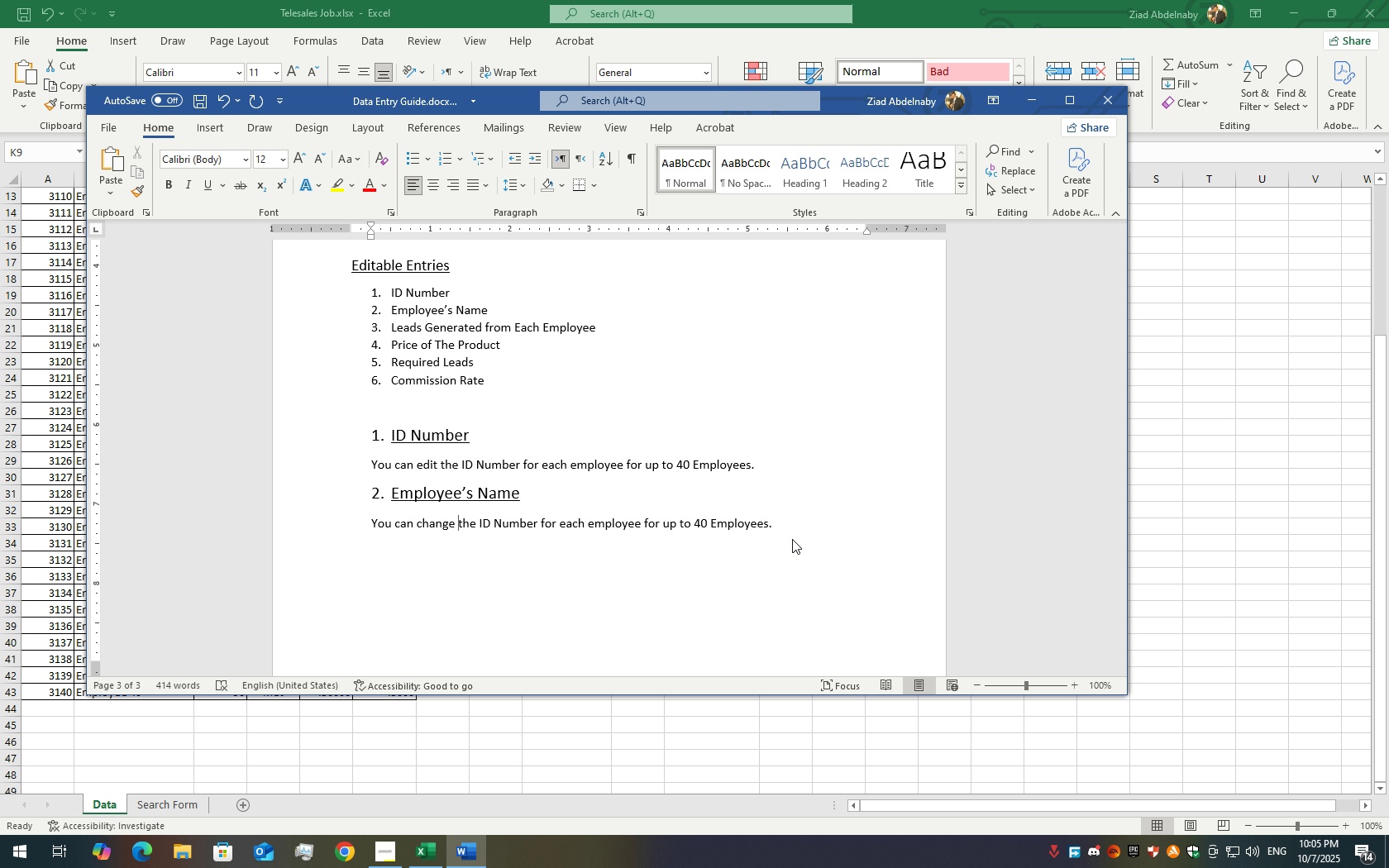 
key(ArrowRight)
 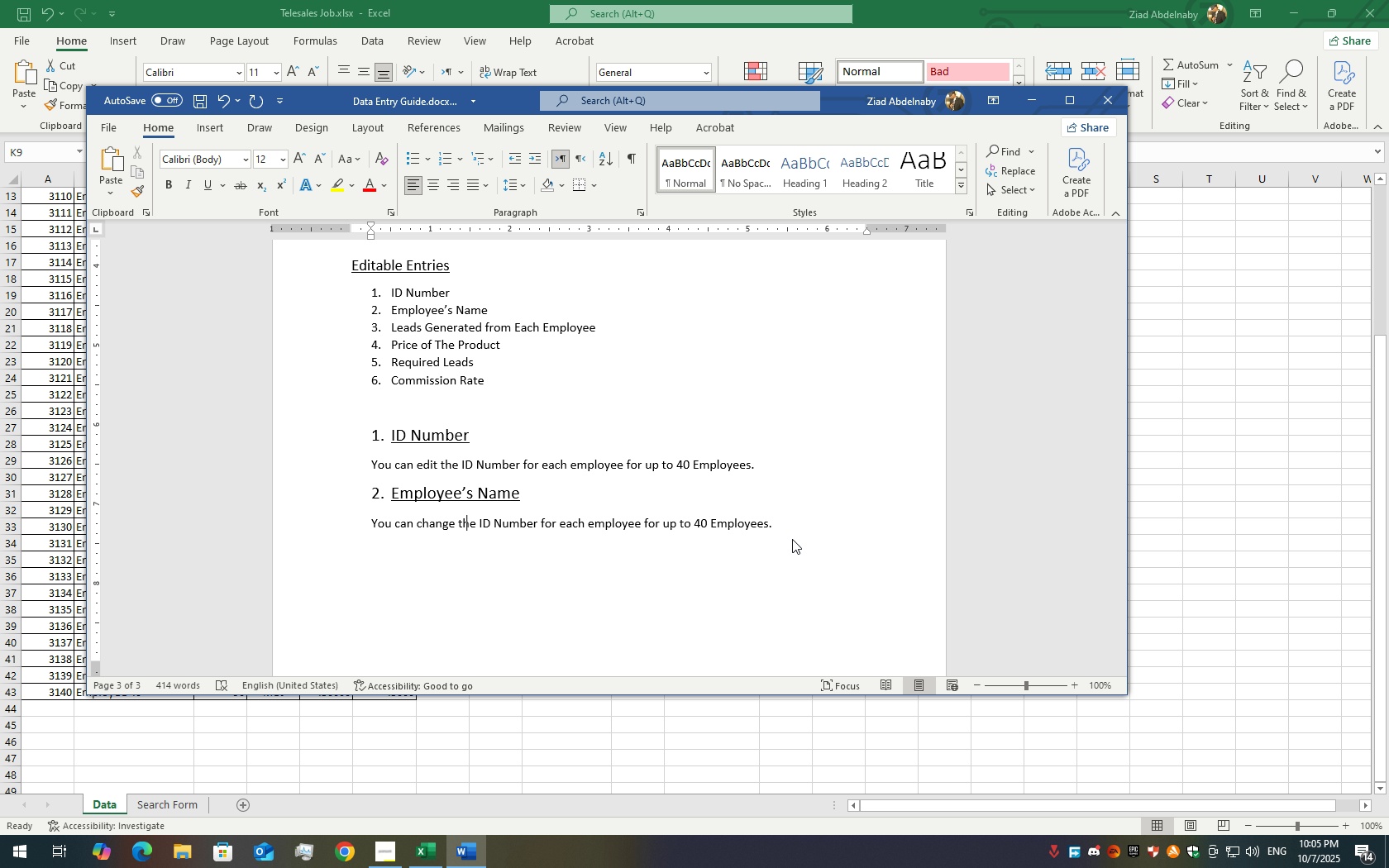 
key(ArrowRight)
 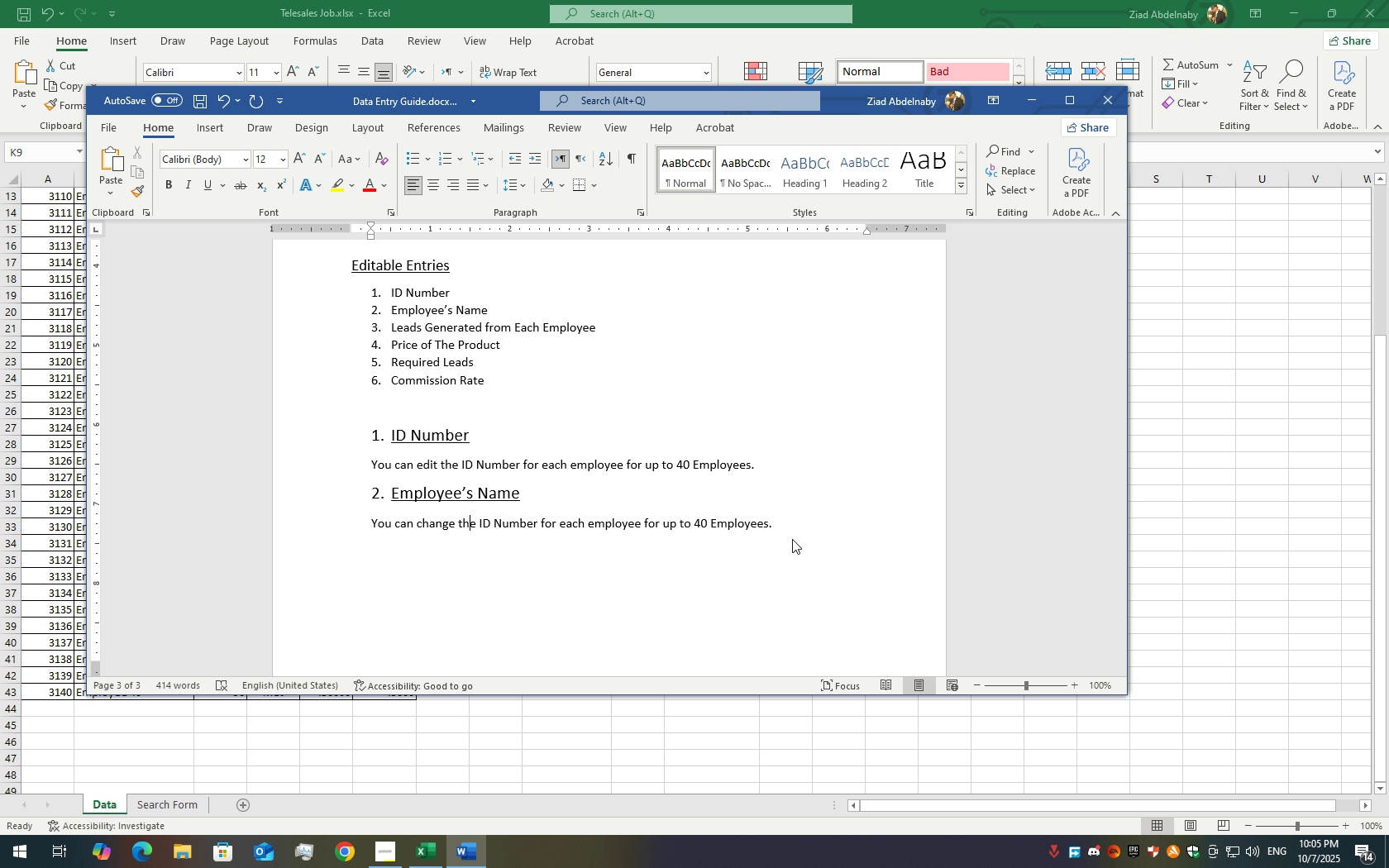 
key(ArrowRight)
 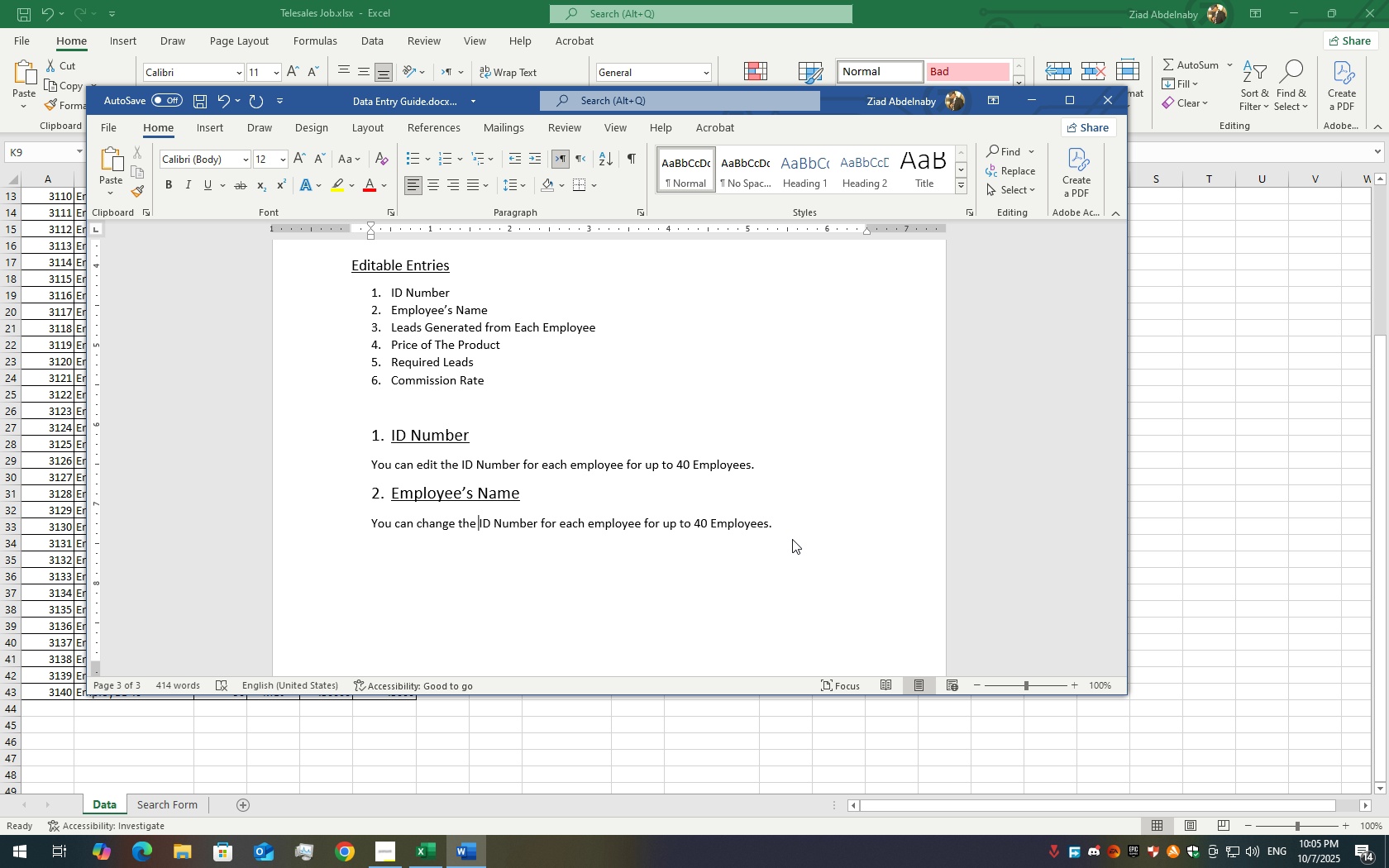 
key(ArrowRight)